 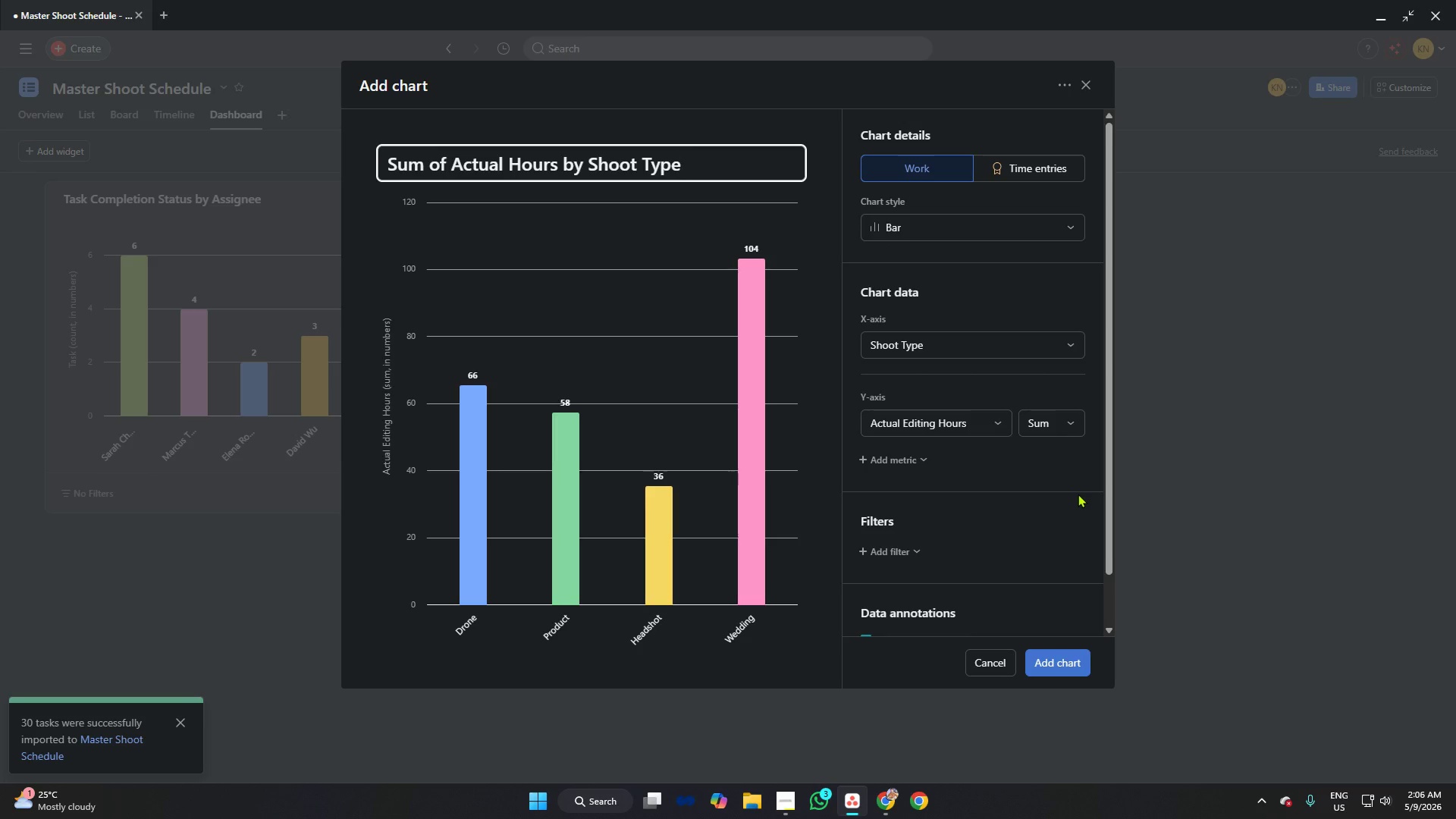 
left_click([1382, 801])
 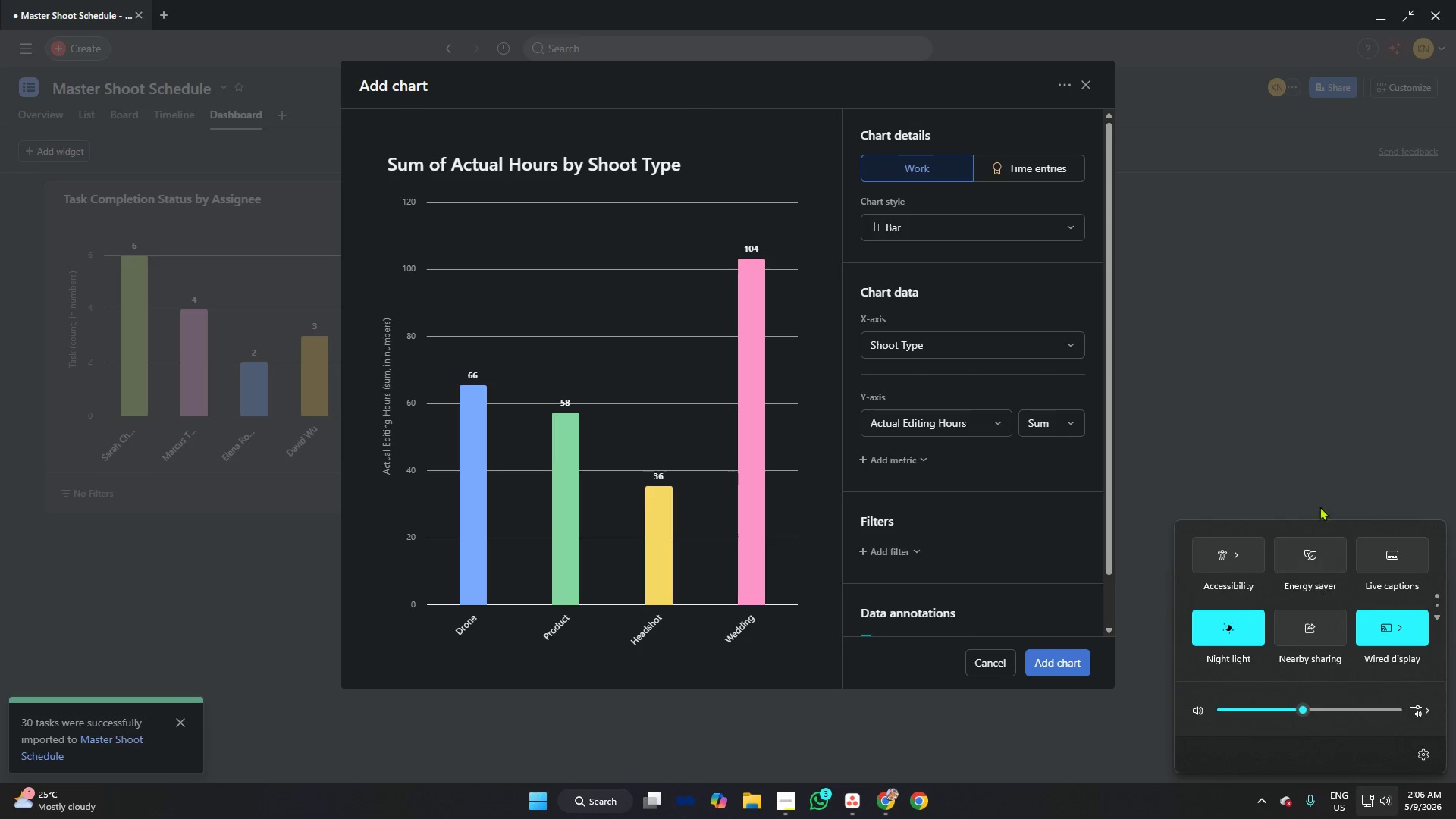 
left_click([1310, 453])
 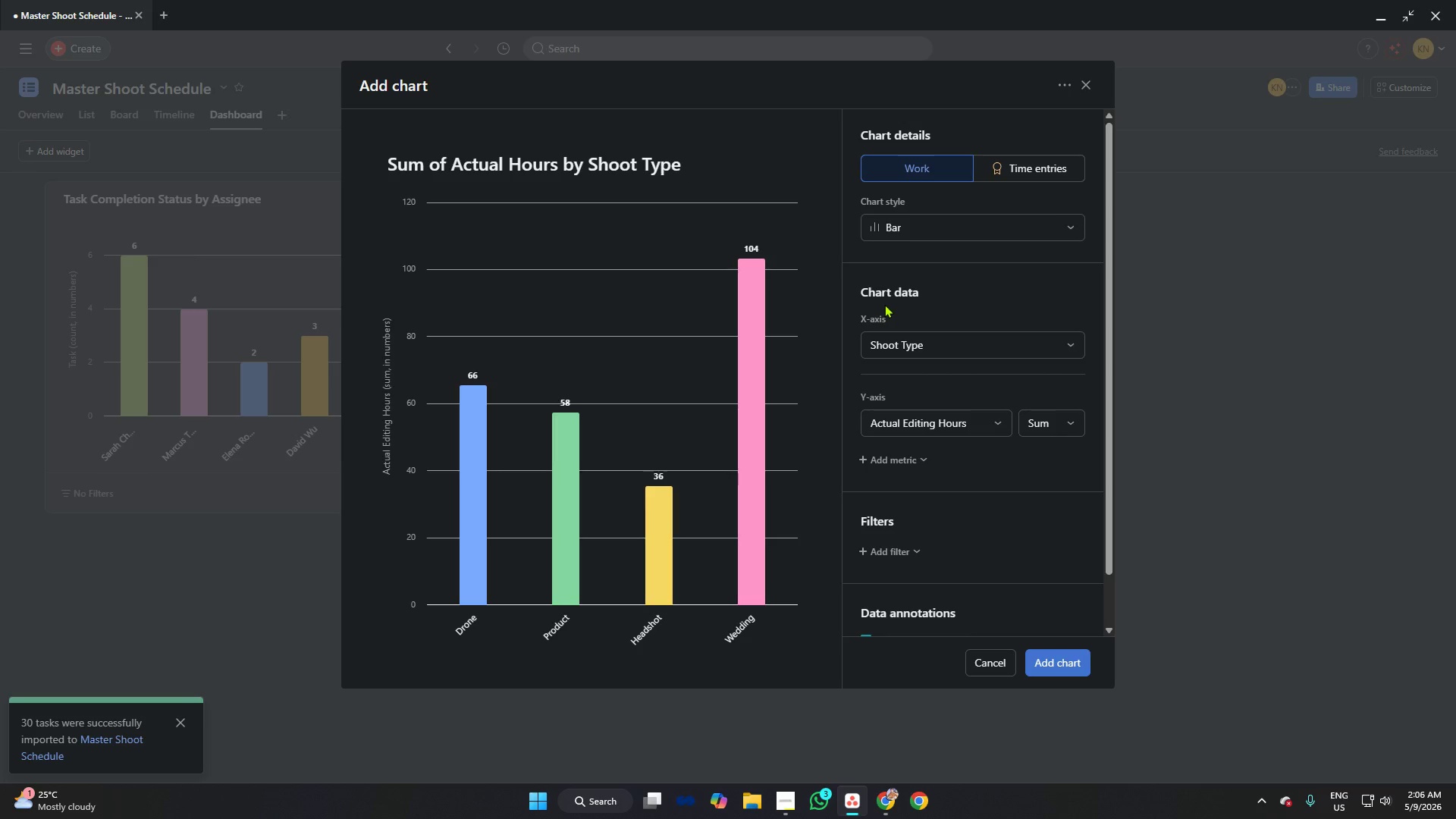 
left_click([997, 224])
 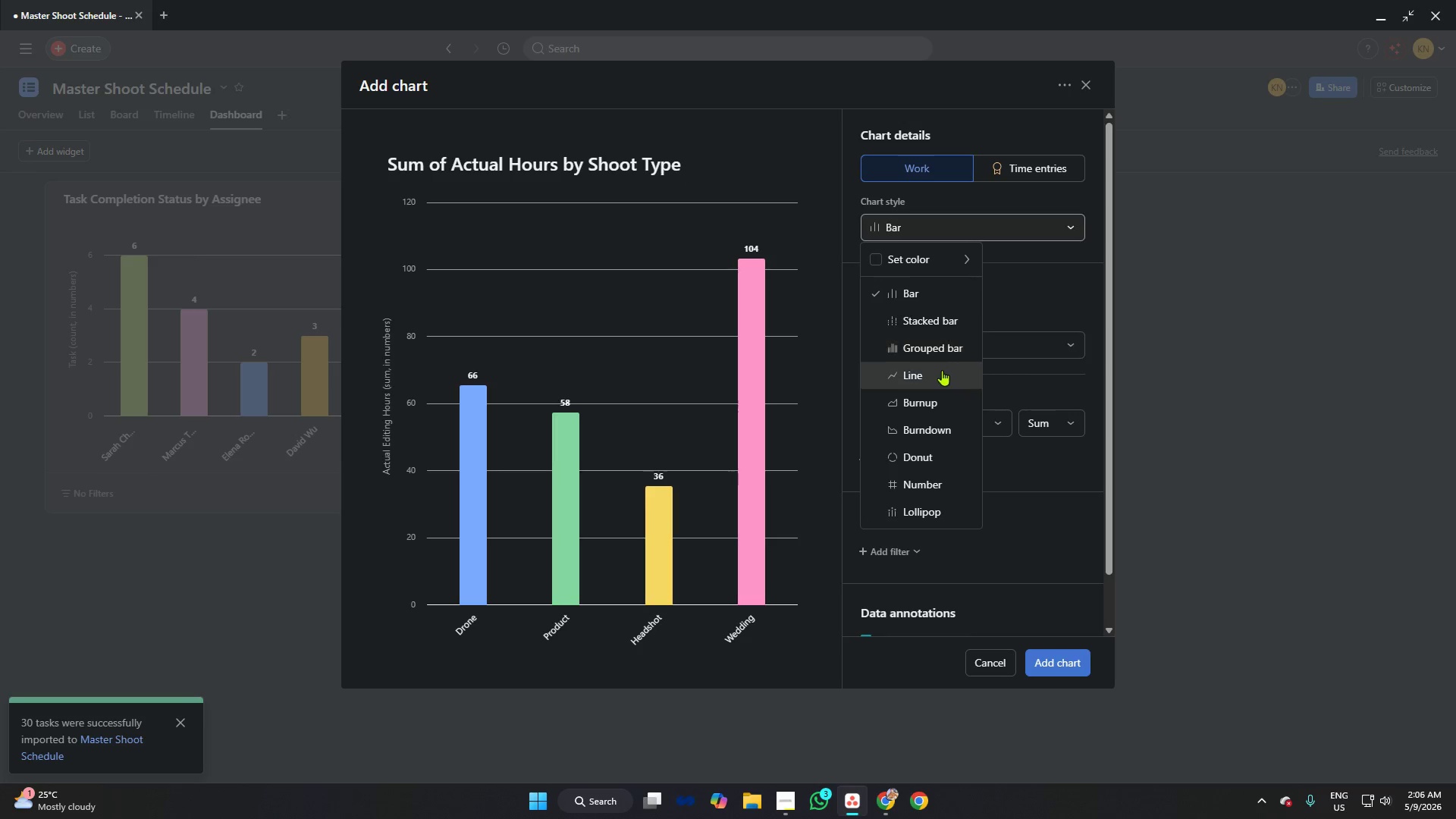 
left_click([934, 370])
 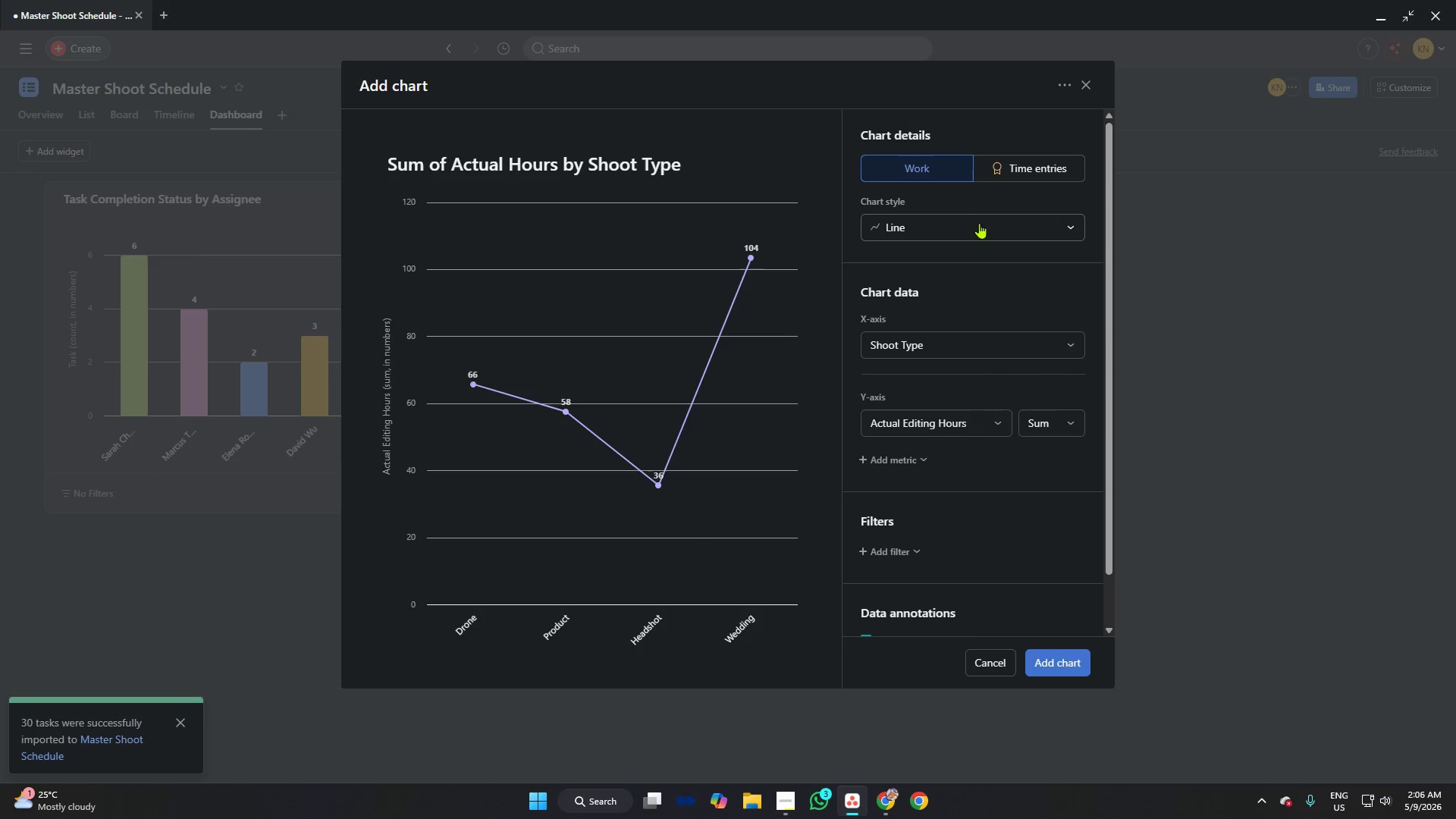 
left_click([979, 223])
 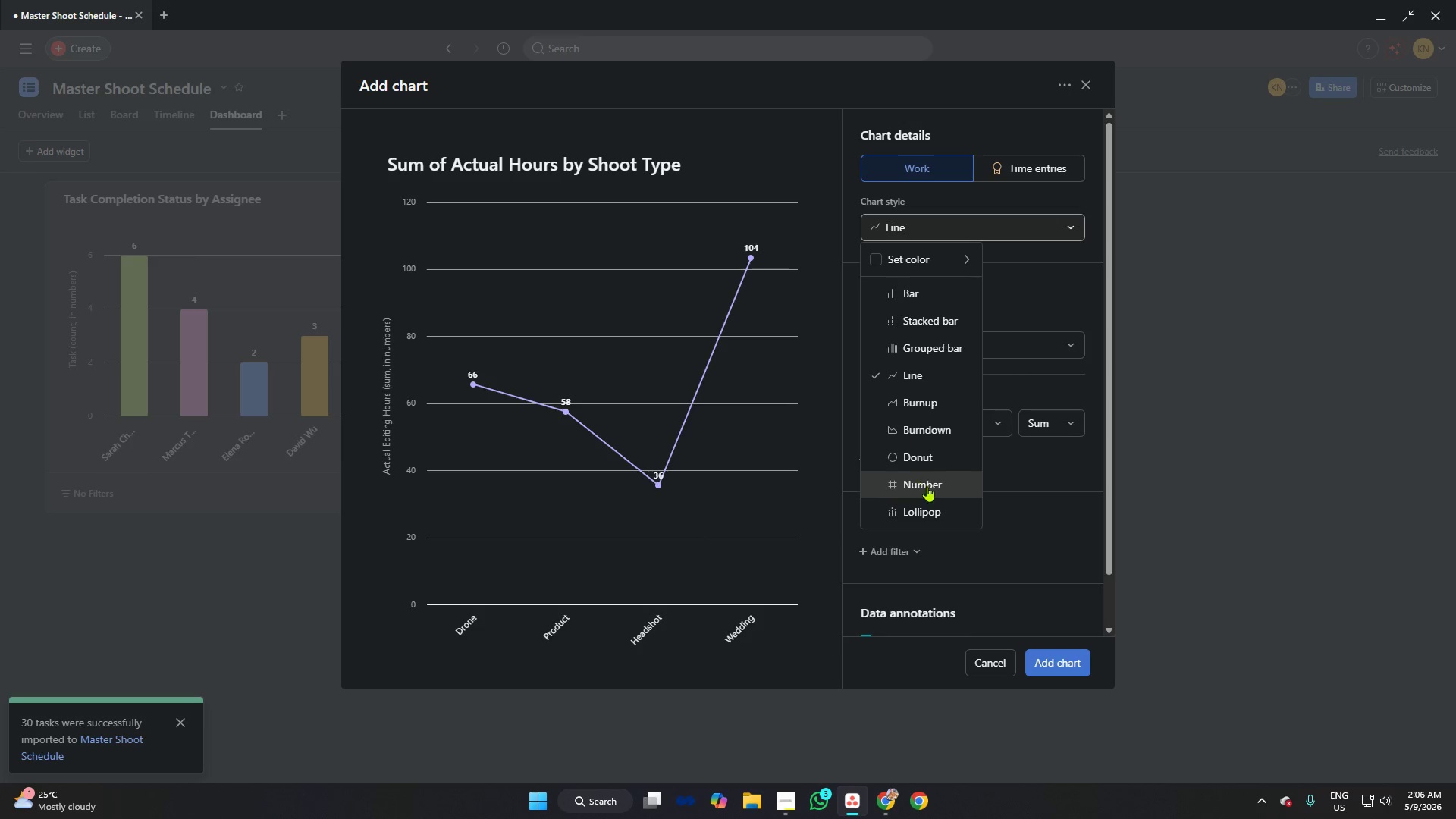 
left_click([929, 467])
 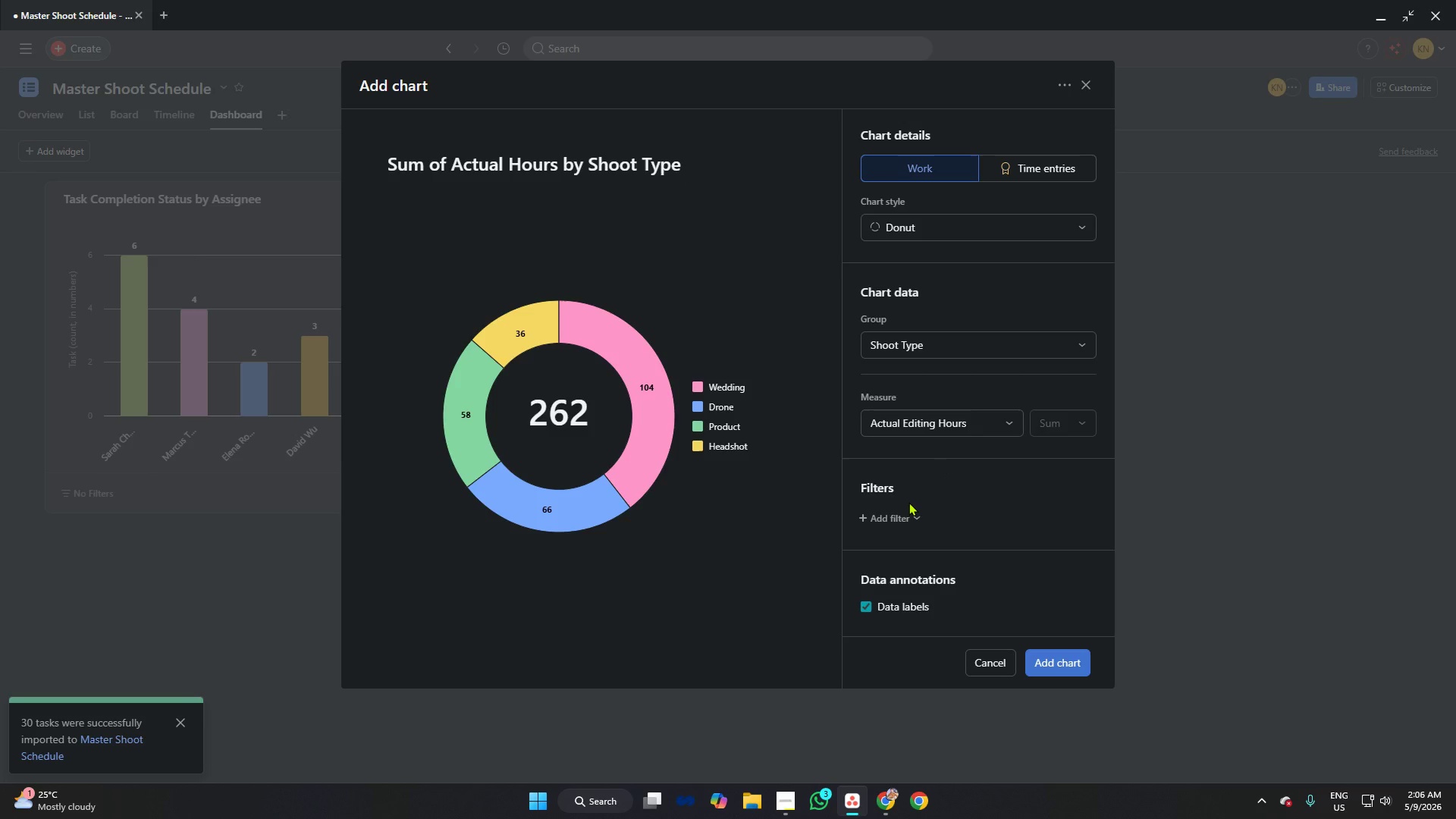 
wait(7.58)
 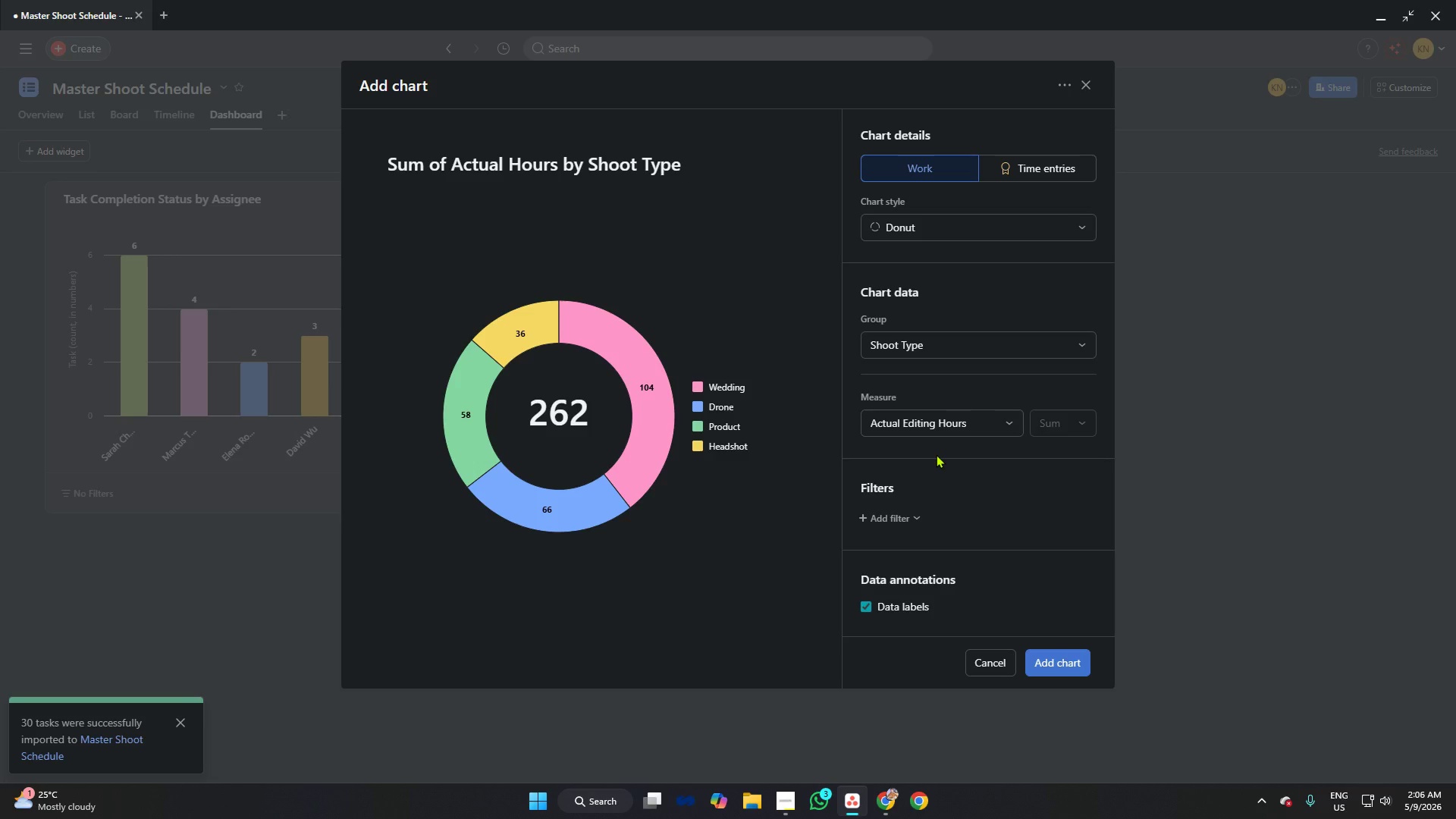 
left_click([783, 801])